 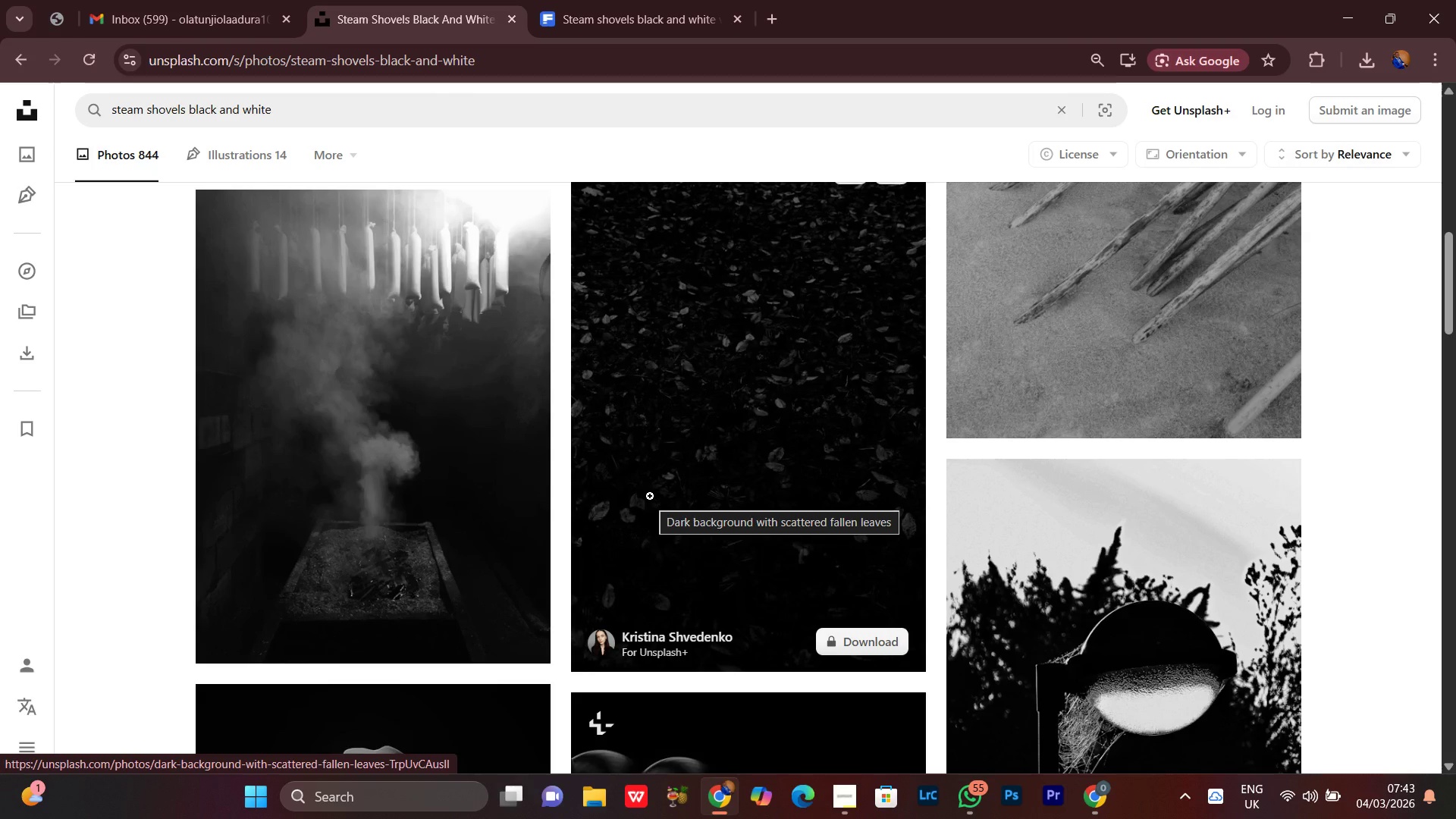 
scroll: coordinate [698, 630], scroll_direction: down, amount: 4.0
 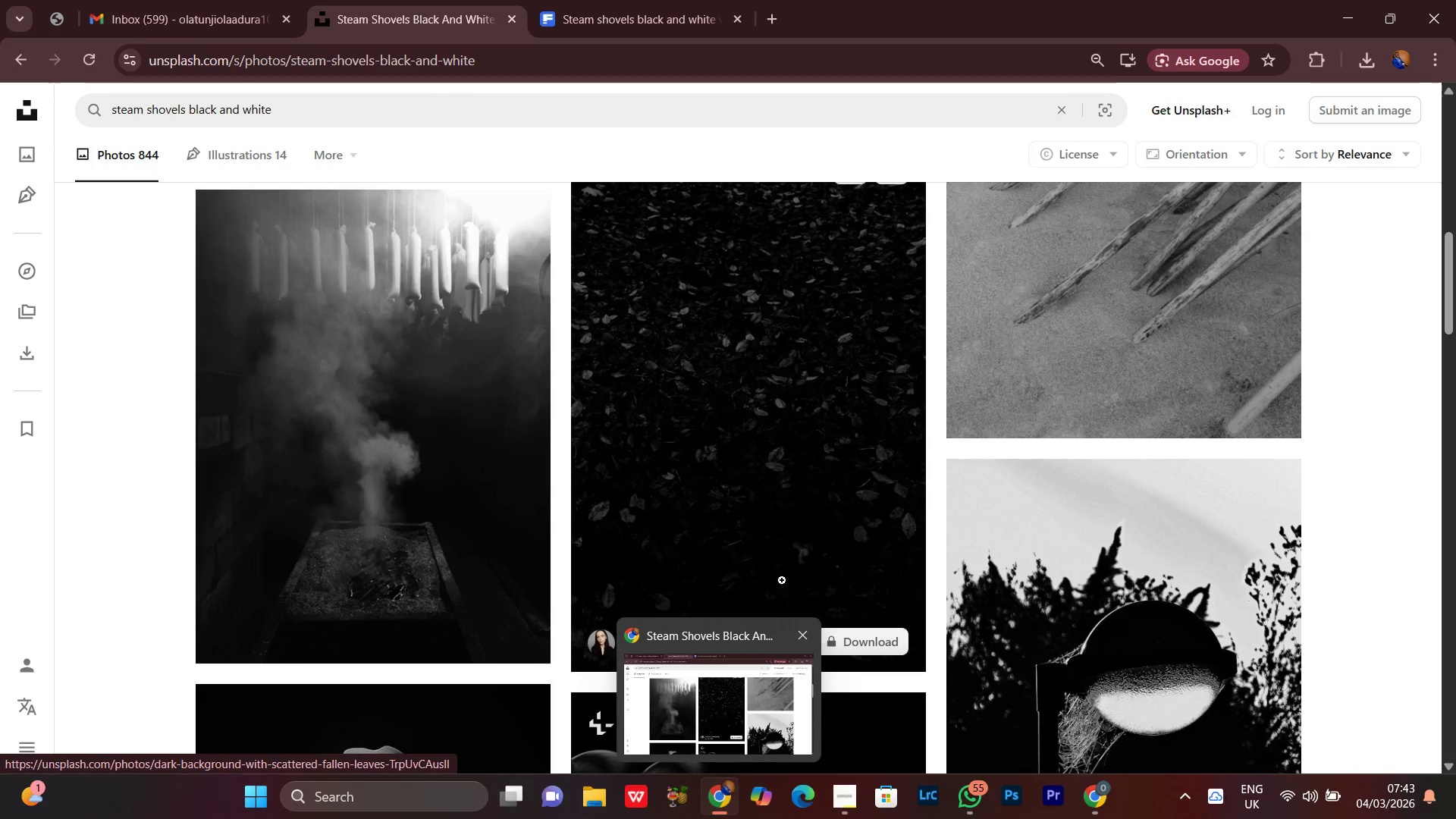 
scroll: coordinate [726, 538], scroll_direction: up, amount: 13.0
 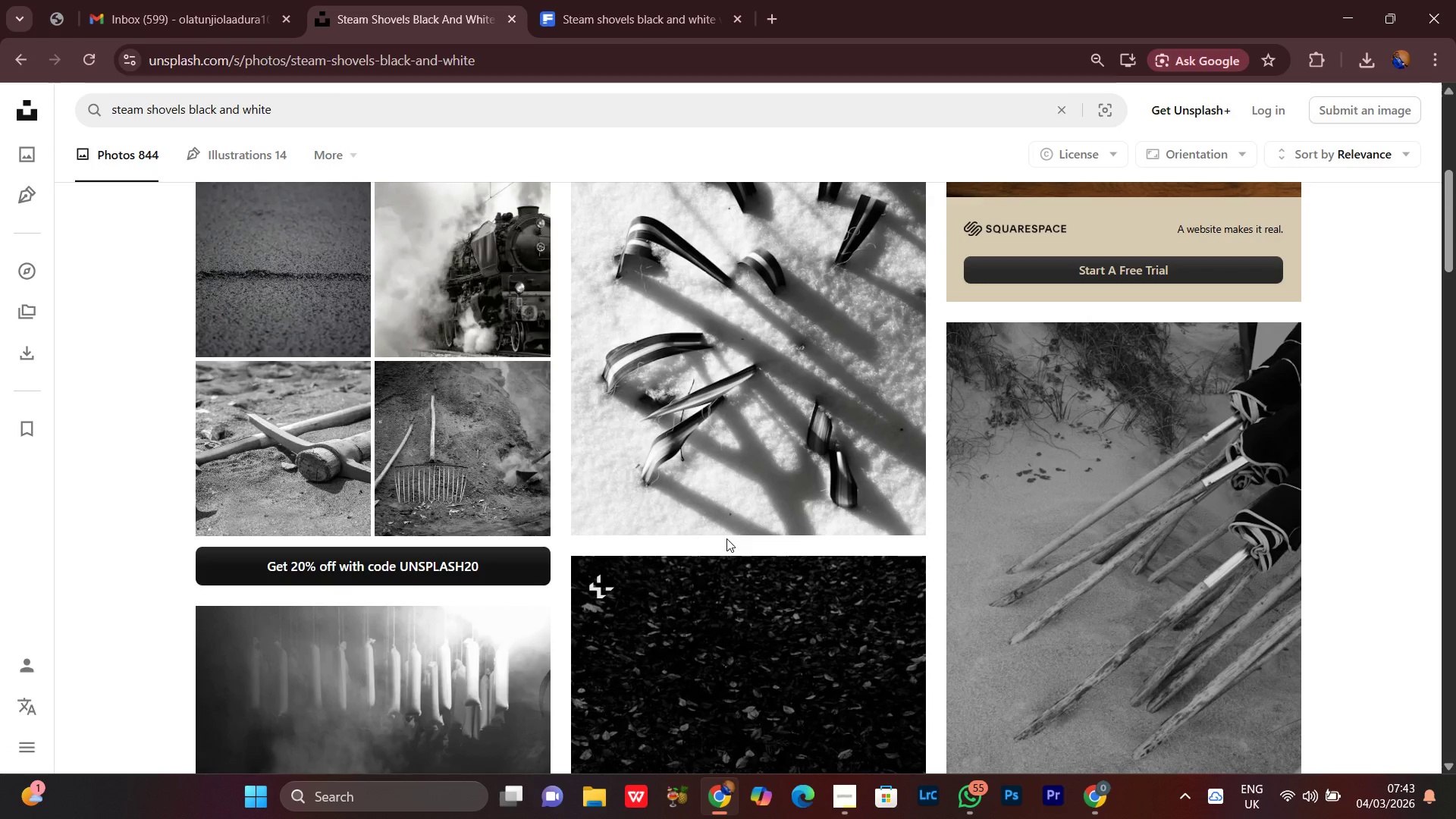 
wait(18.3)
 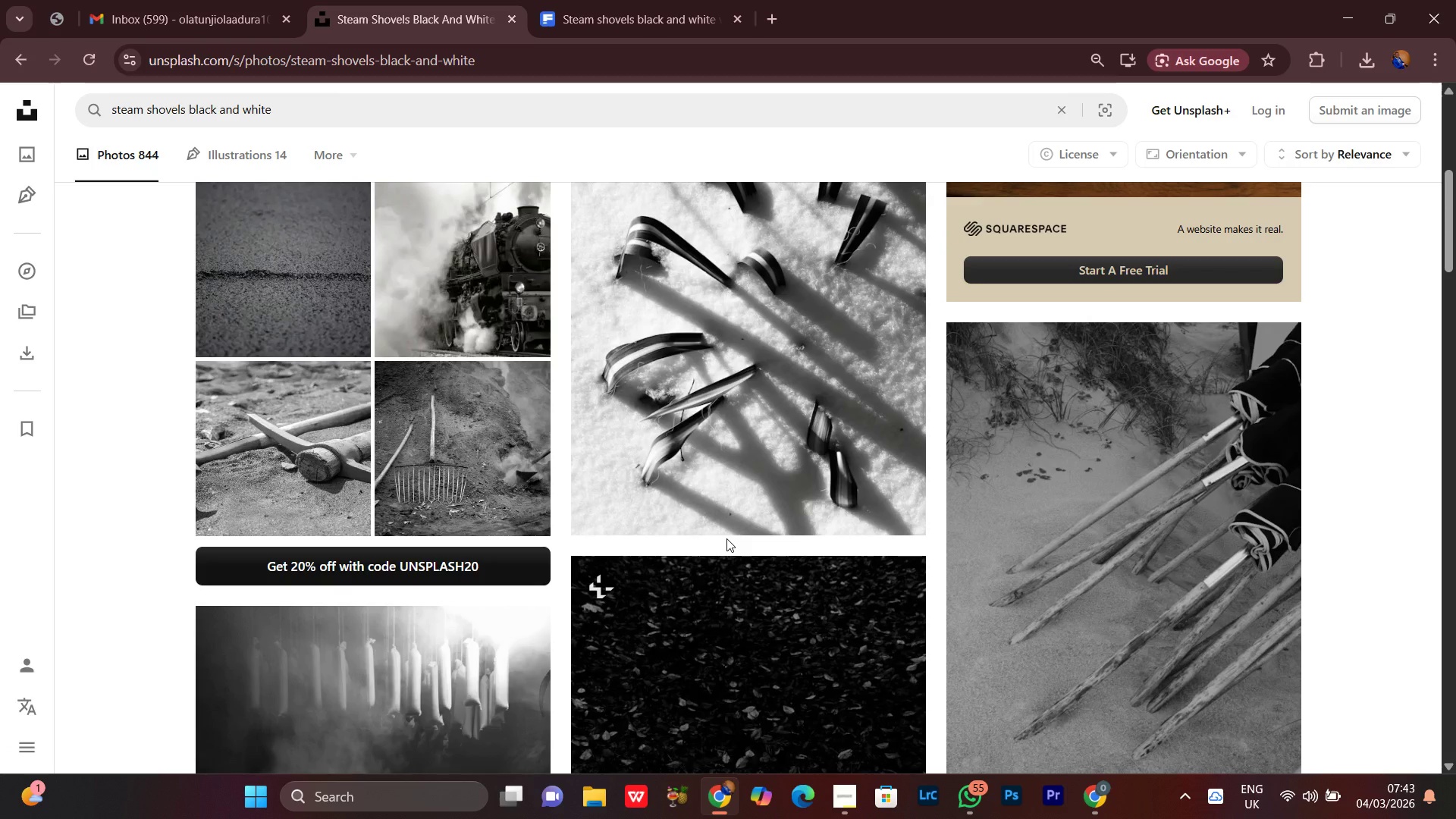 
scroll: coordinate [1245, 475], scroll_direction: down, amount: 3.0
 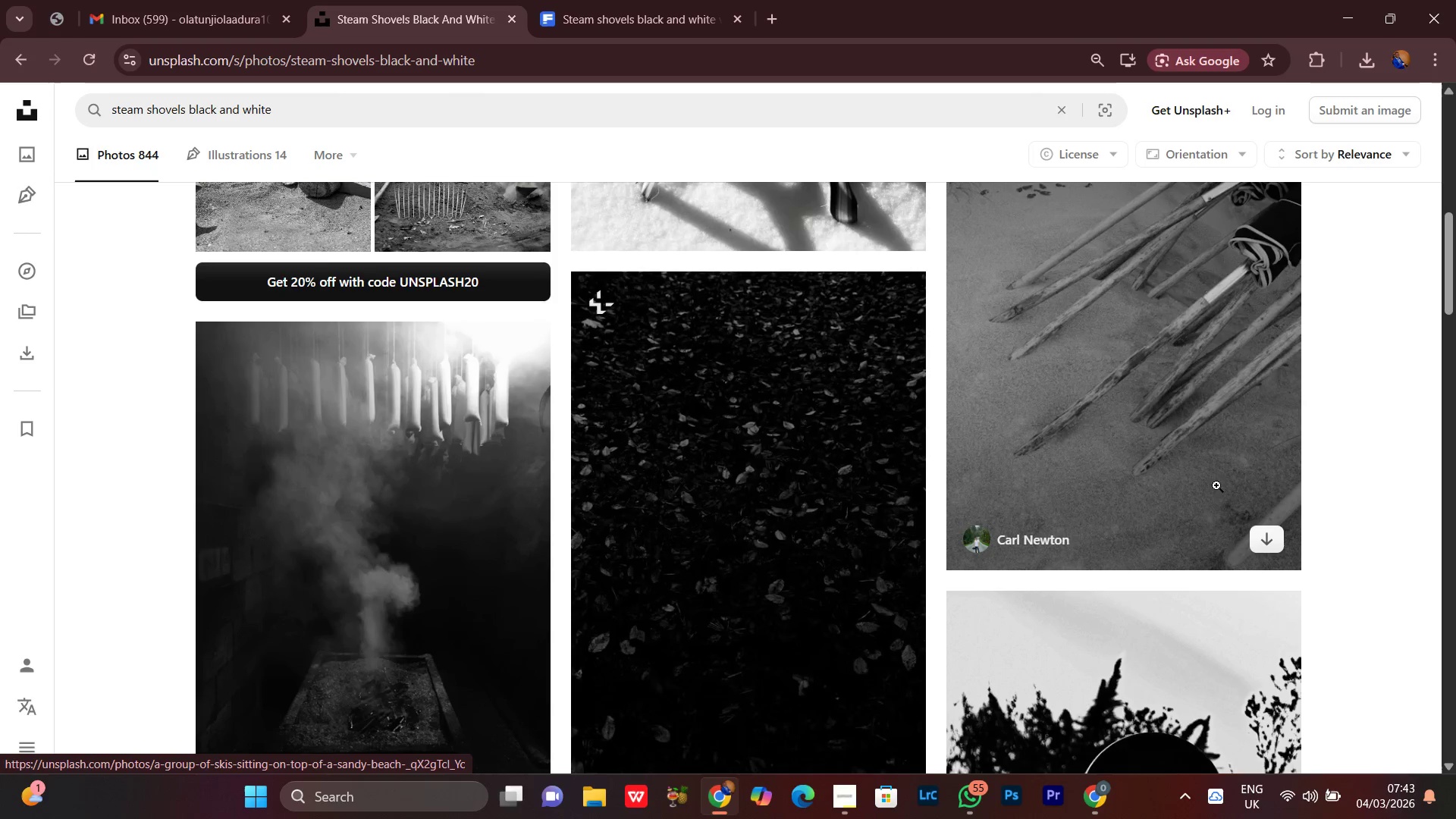 
scroll: coordinate [1213, 486], scroll_direction: up, amount: 2.0
 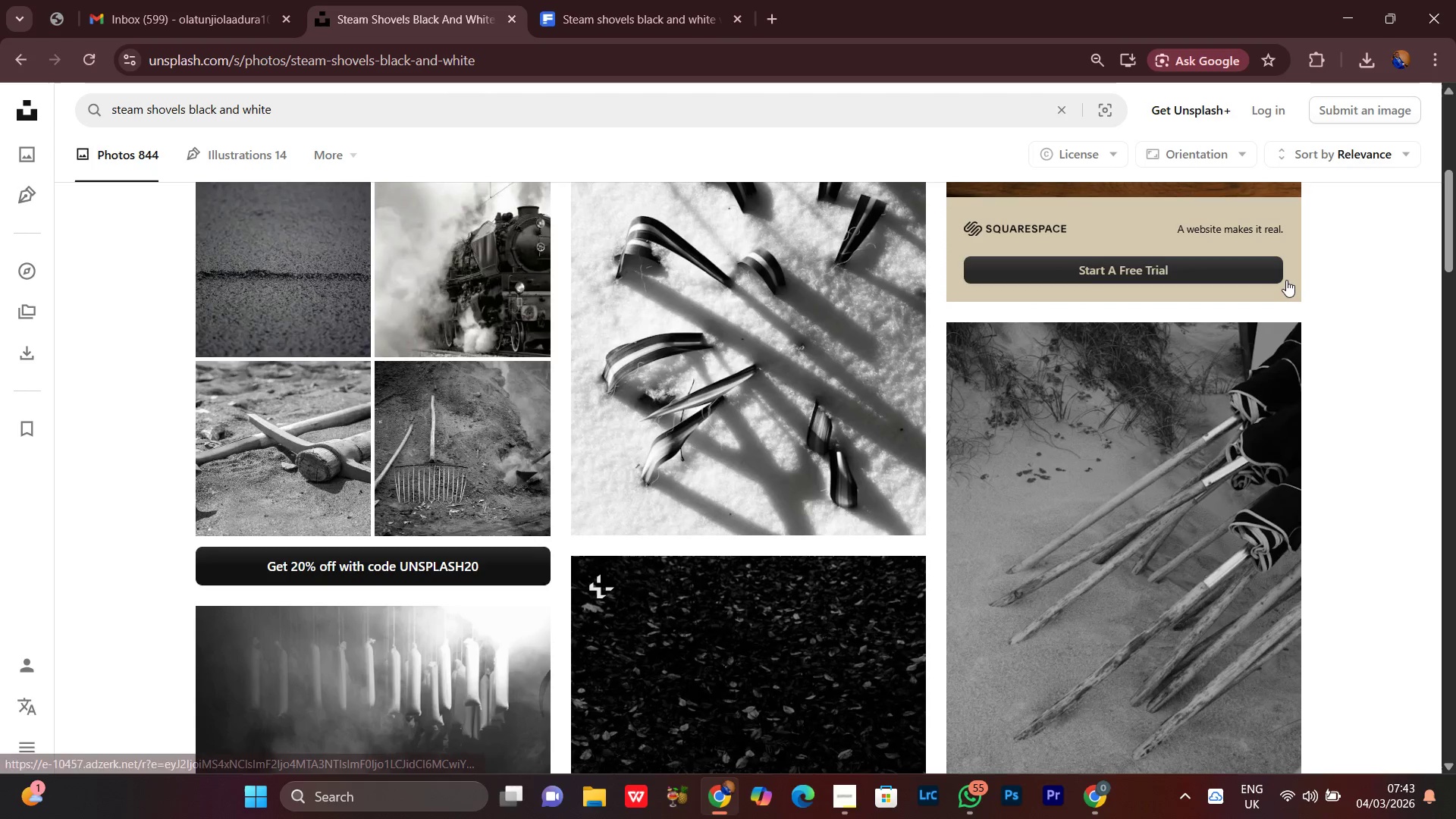 
scroll: coordinate [1287, 294], scroll_direction: none, amount: 0.0
 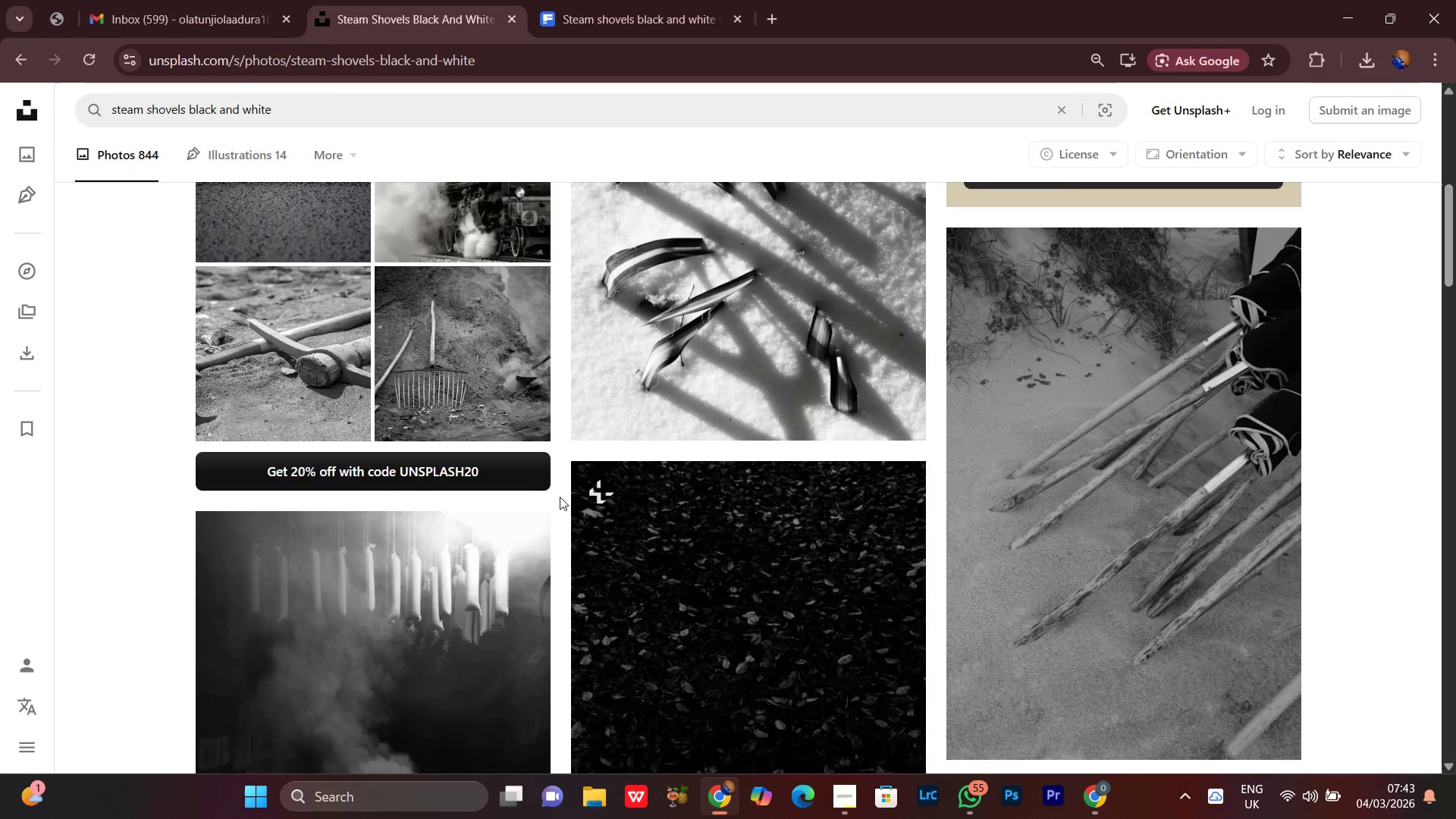 
scroll: coordinate [927, 440], scroll_direction: down, amount: 14.0
 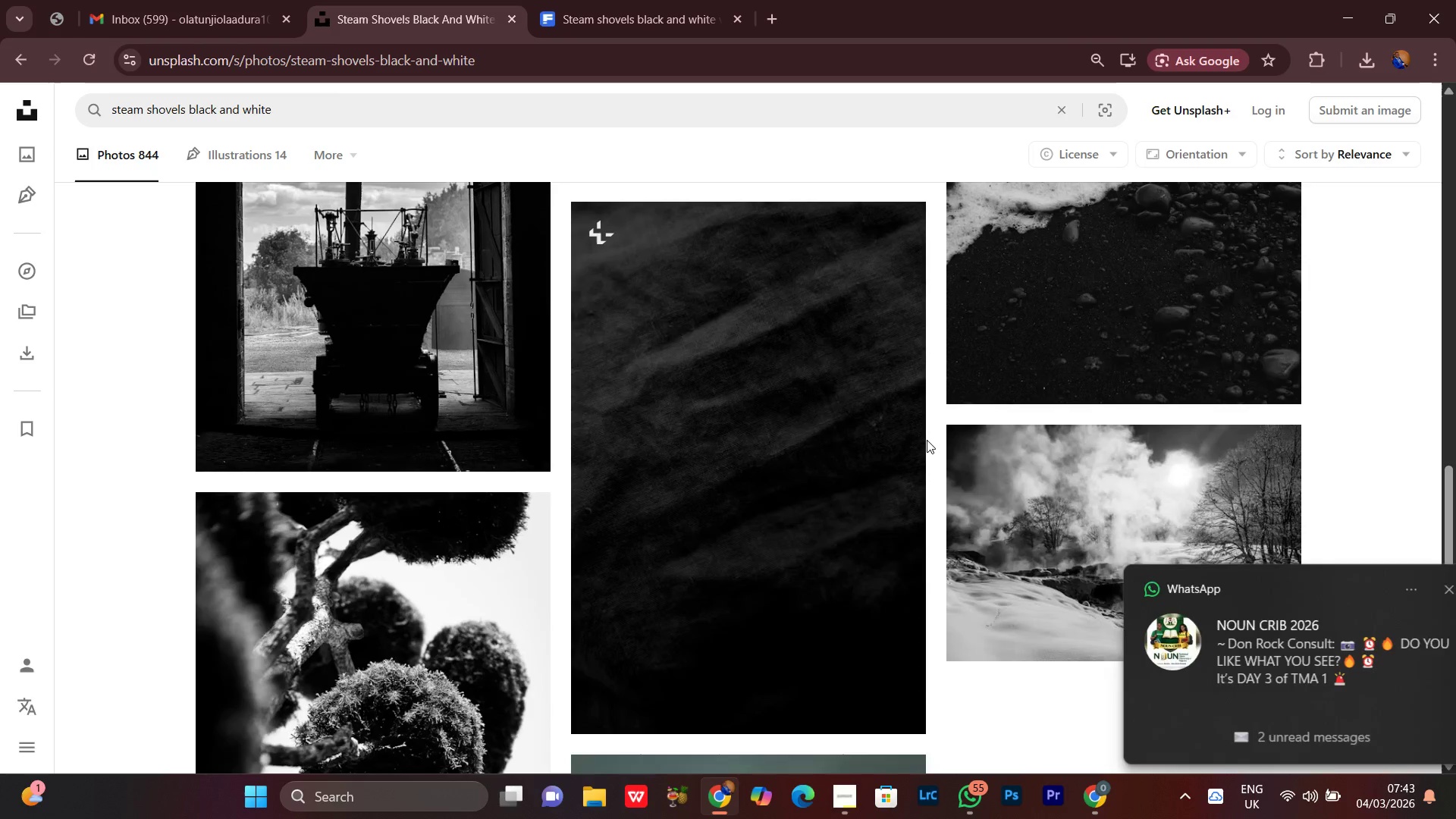 
scroll: coordinate [929, 435], scroll_direction: none, amount: 0.0
 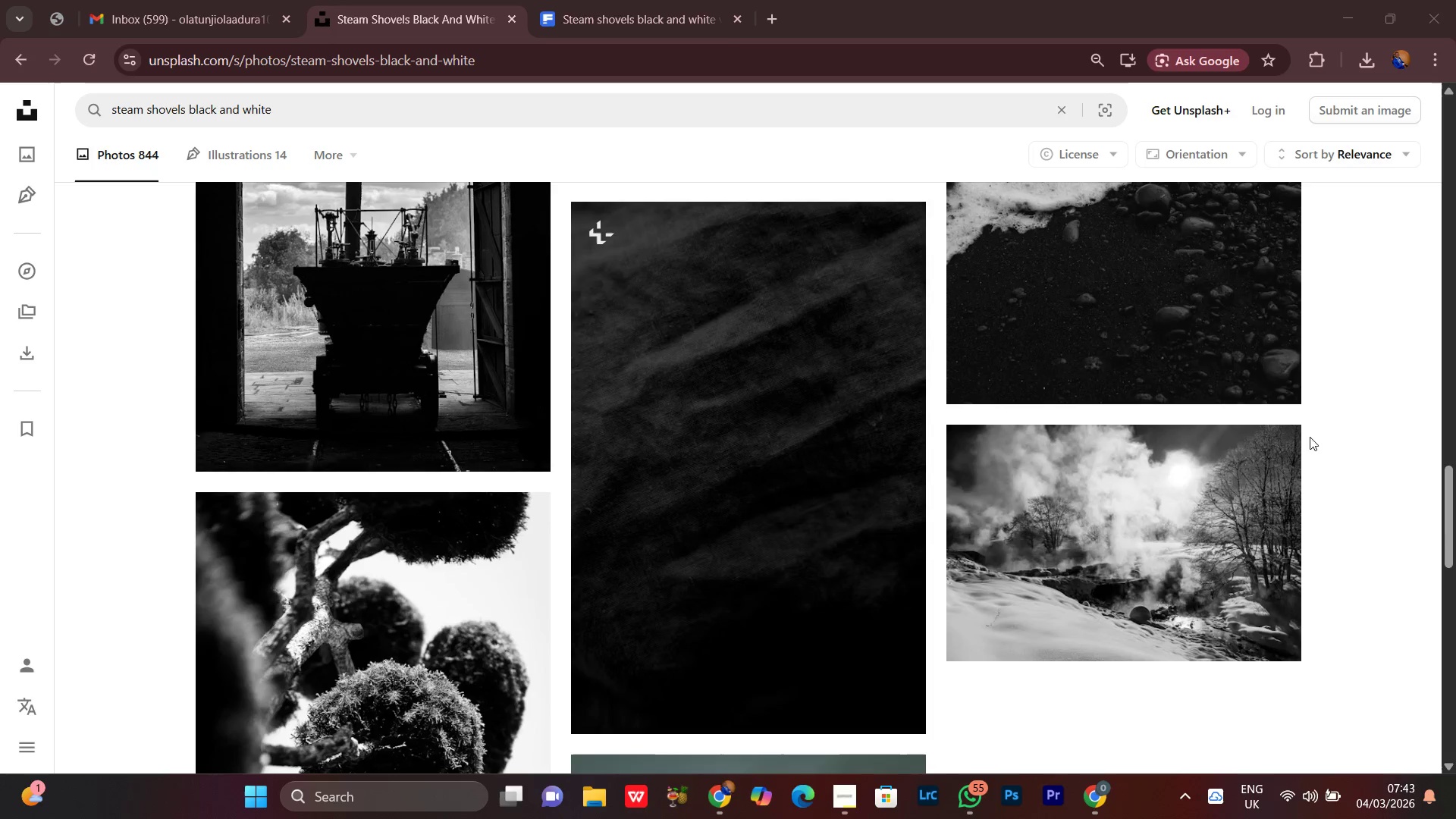 
left_click([1344, 0])
 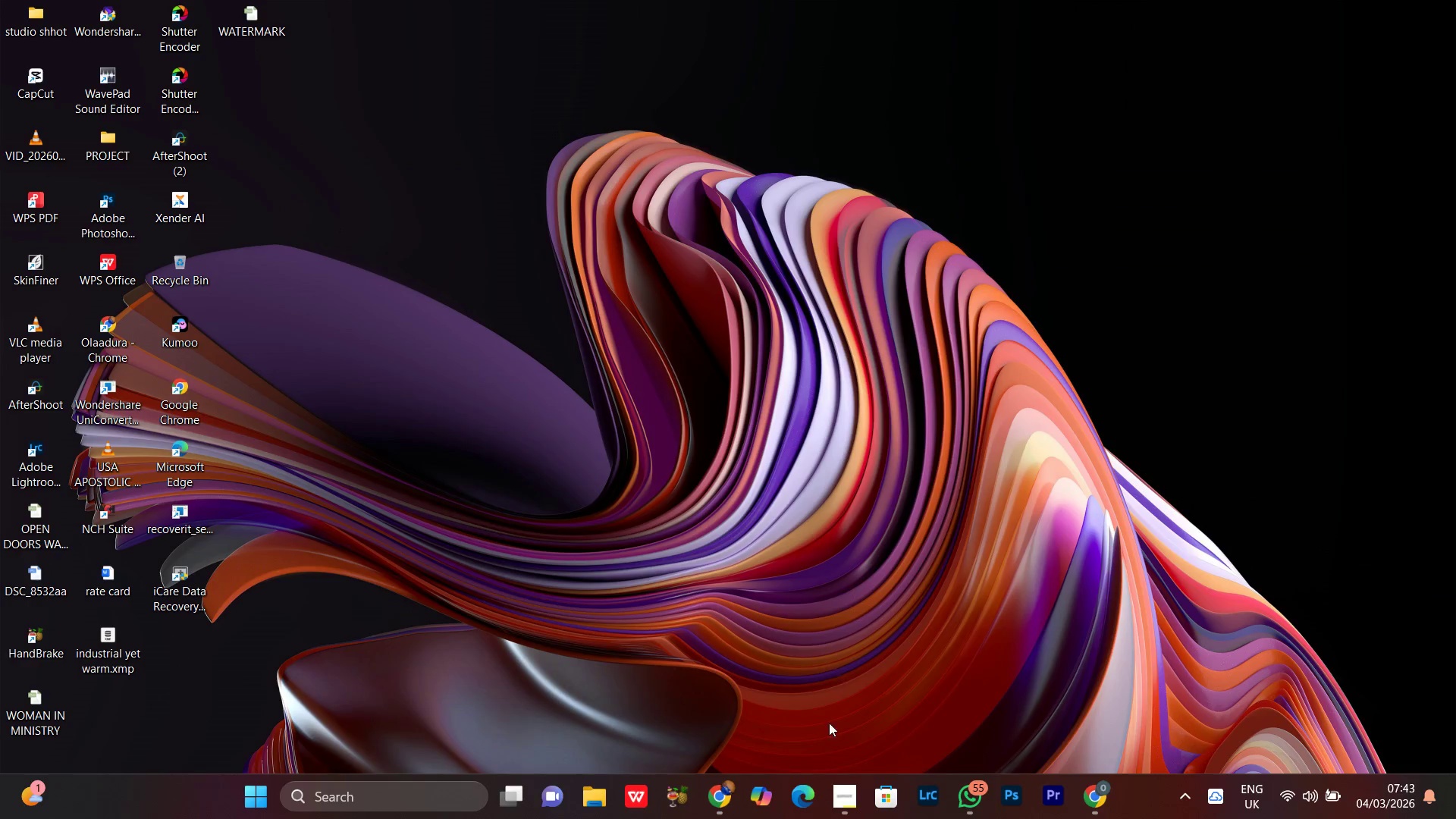 
left_click([836, 780])